 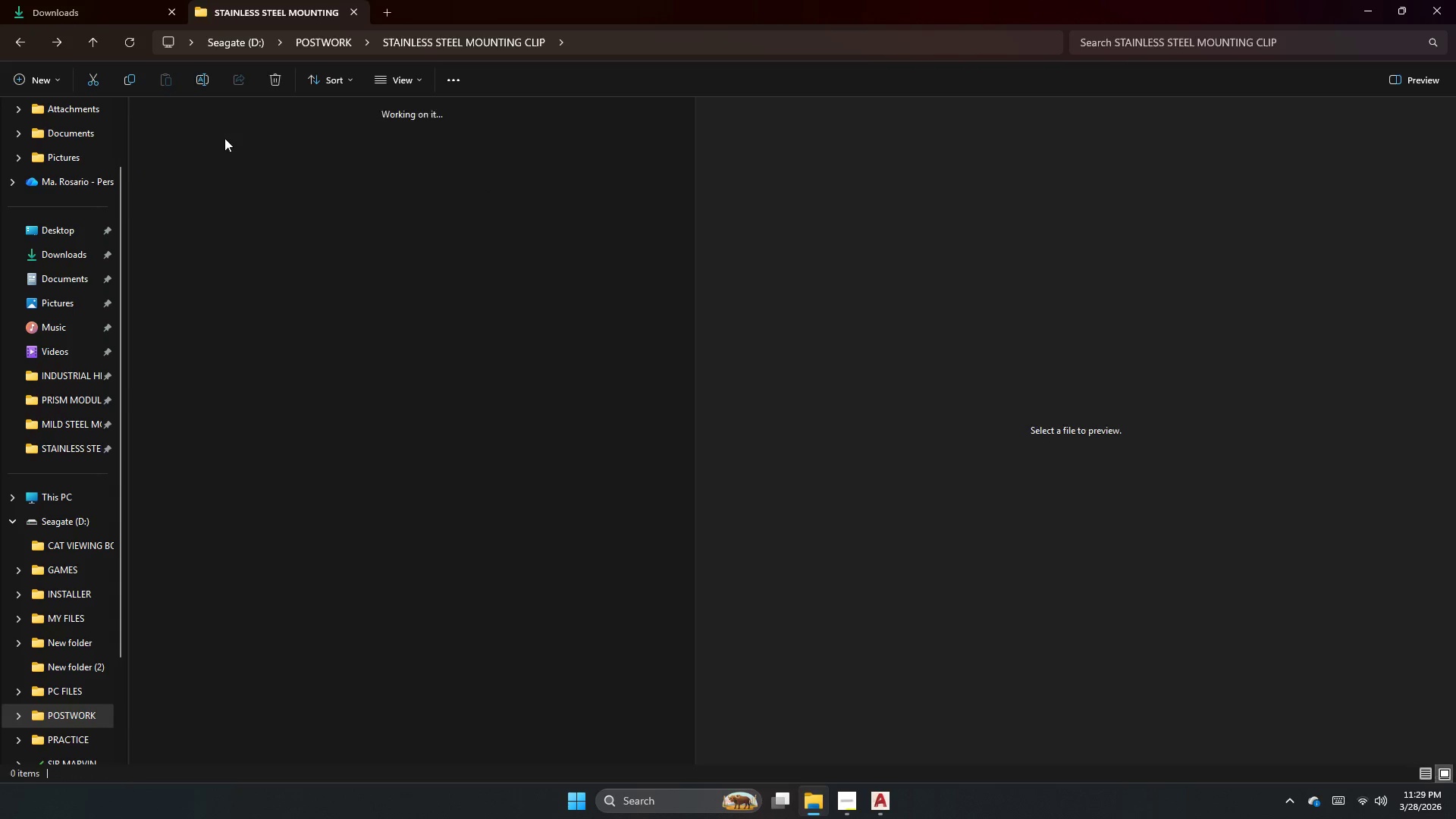 
left_click([274, 160])
 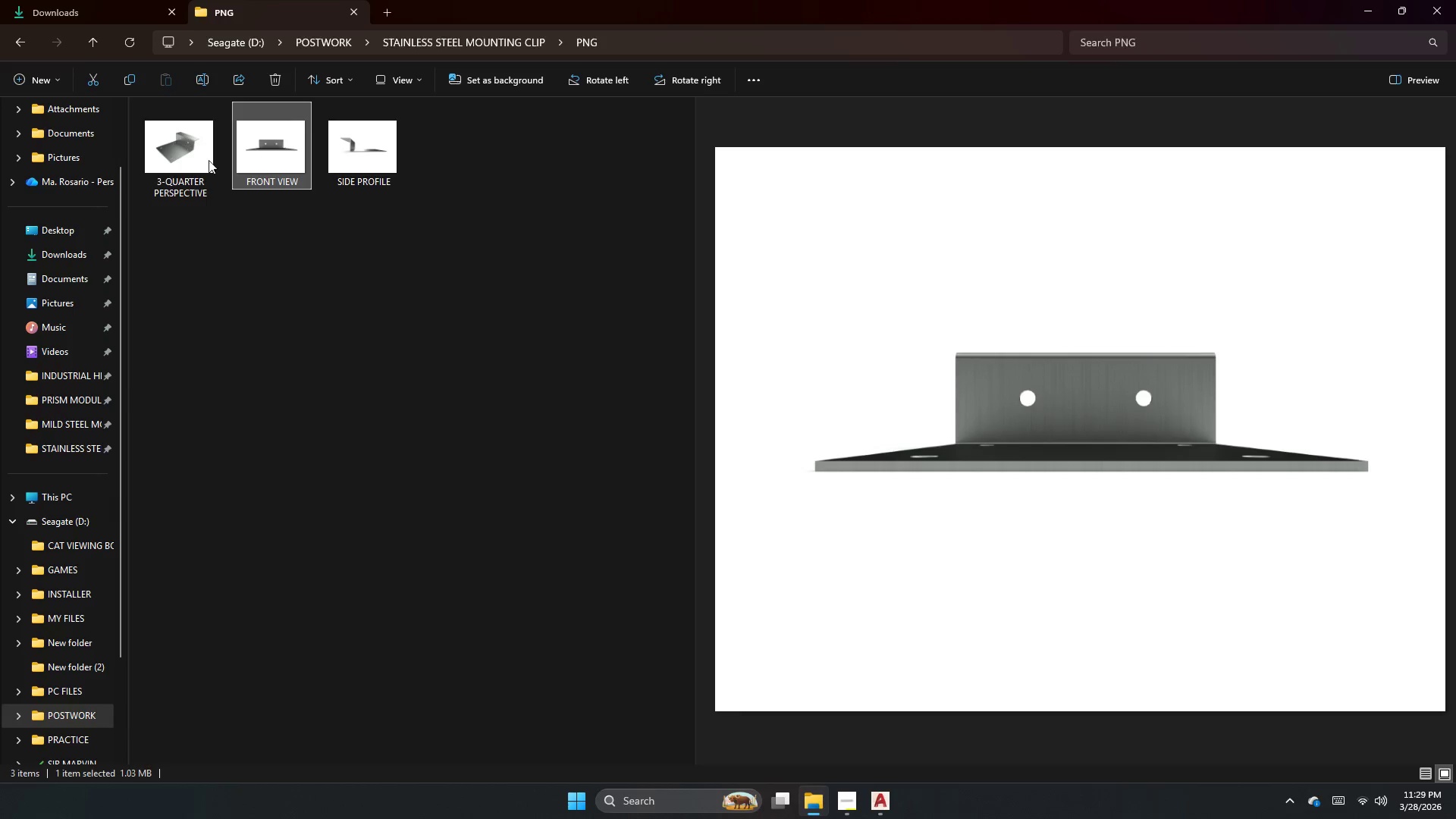 
left_click([173, 161])
 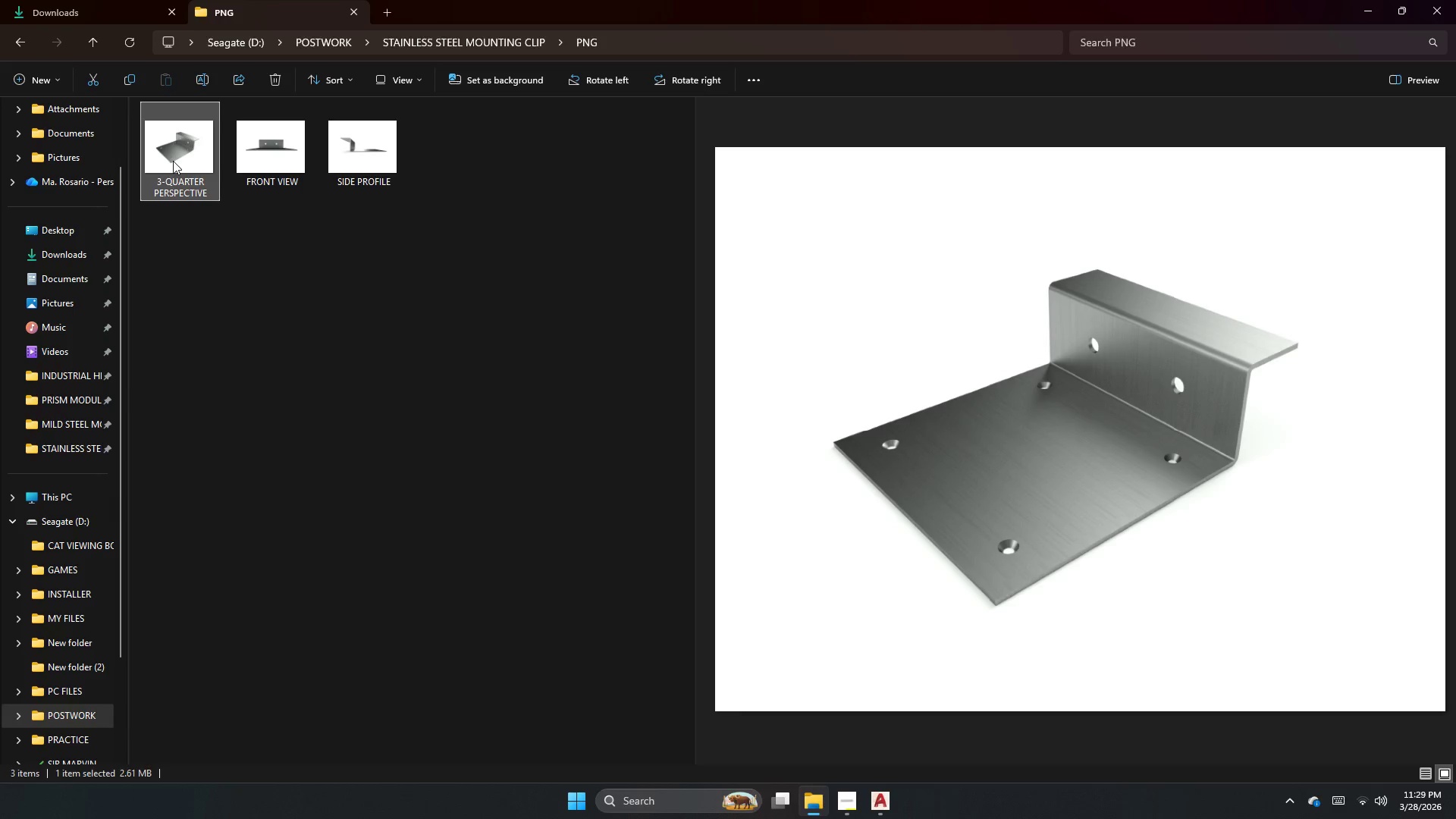 
left_click([298, 152])
 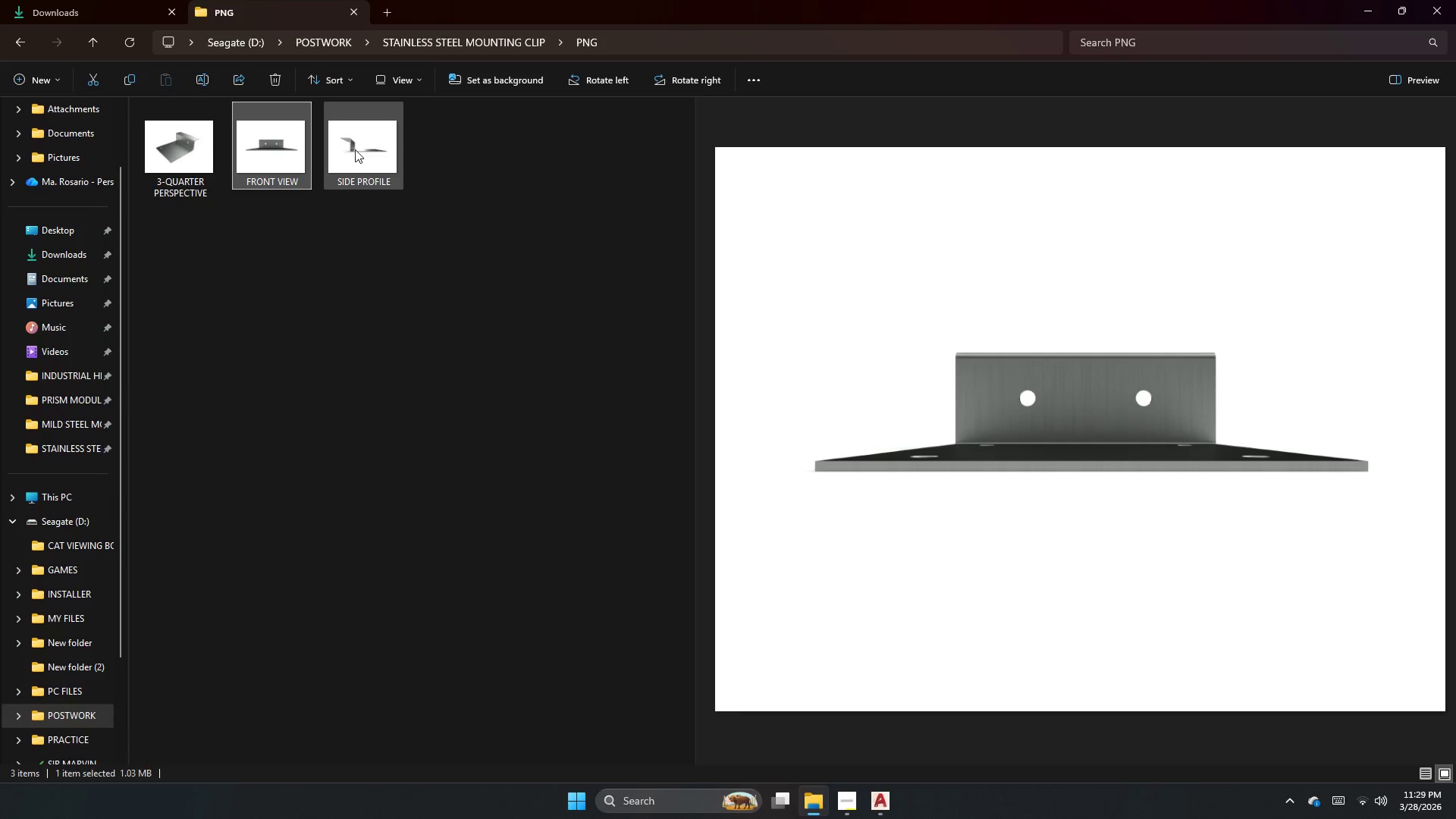 
left_click([374, 144])
 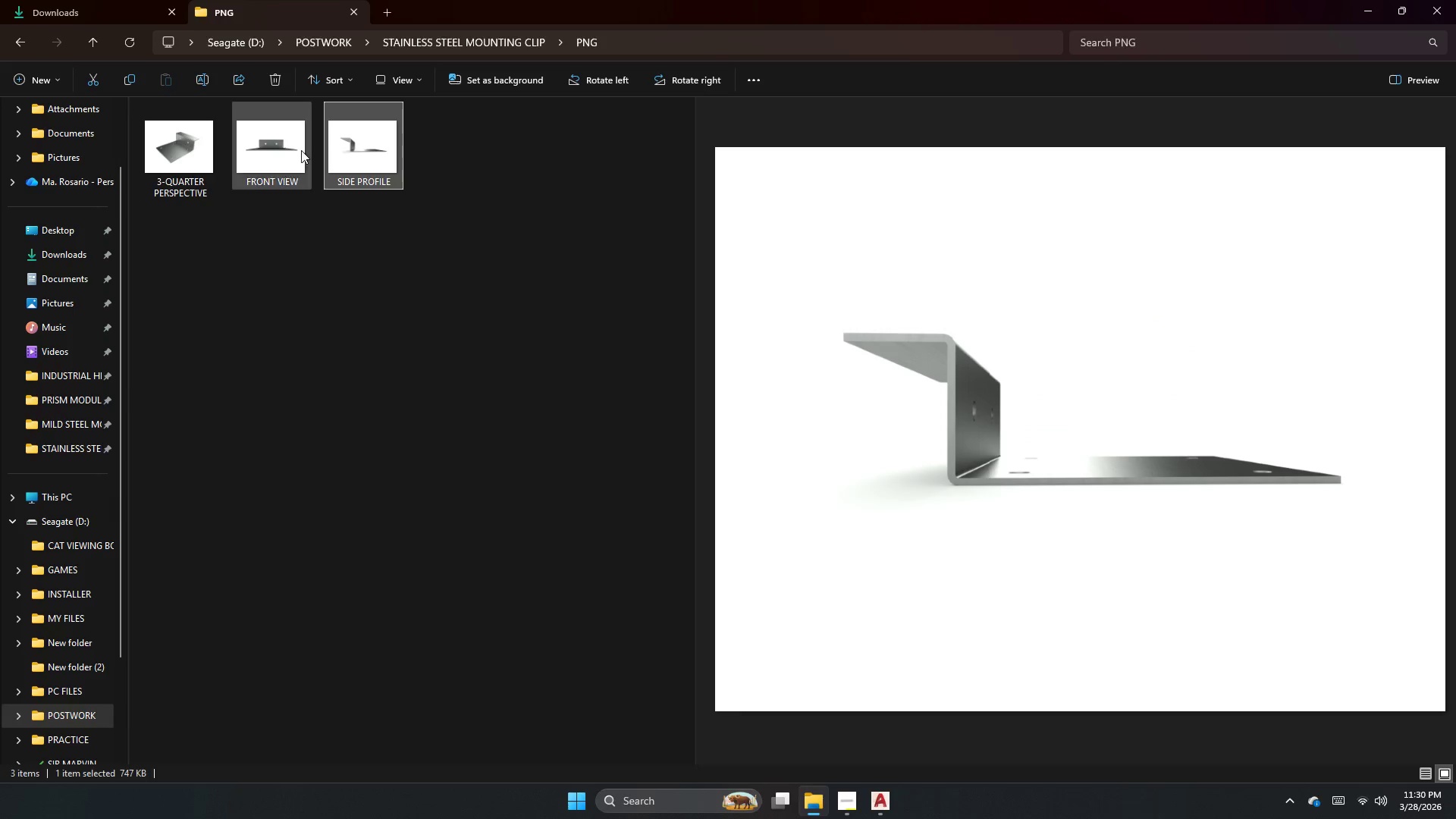 
left_click([267, 150])
 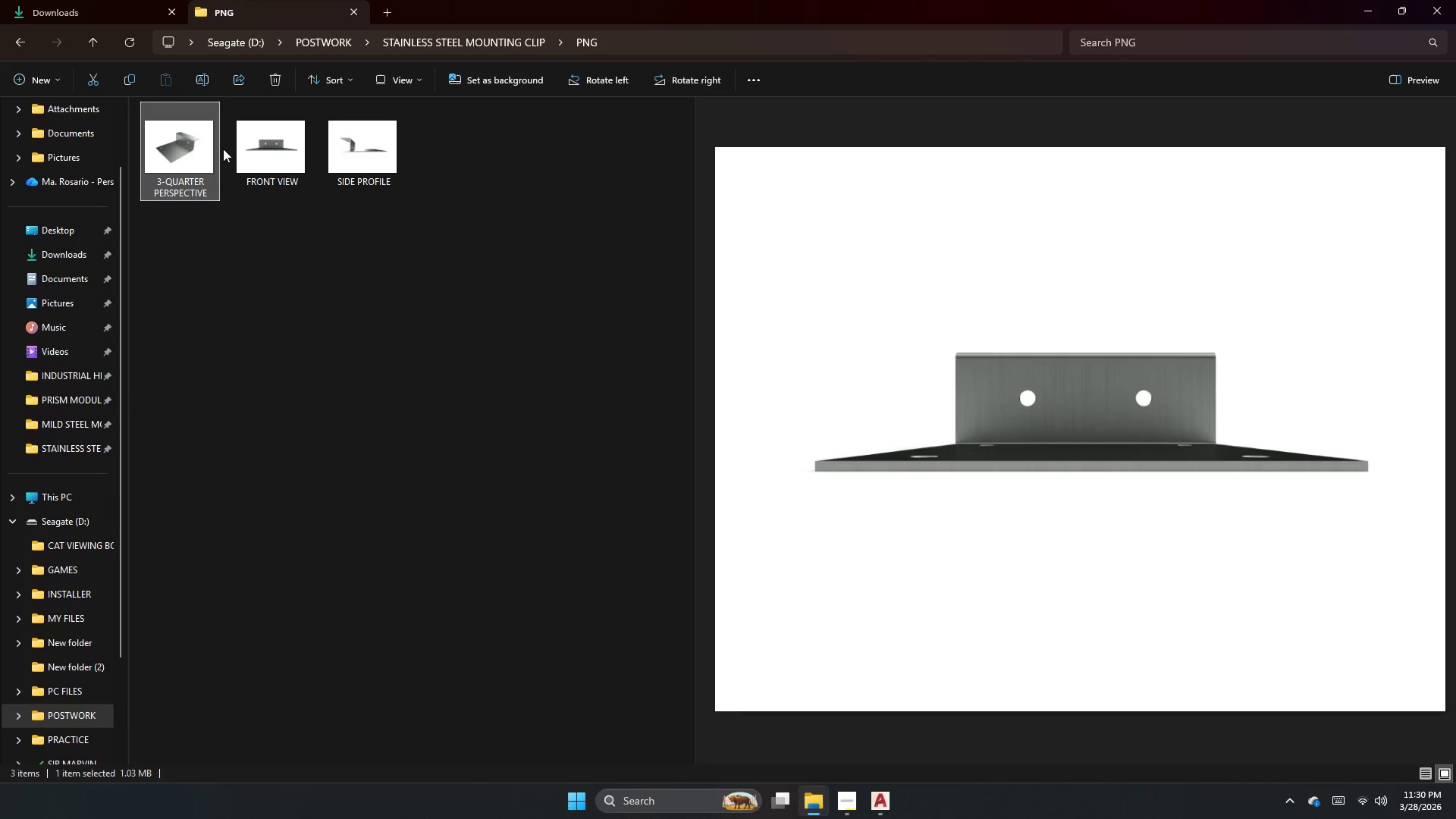 
double_click([304, 149])
 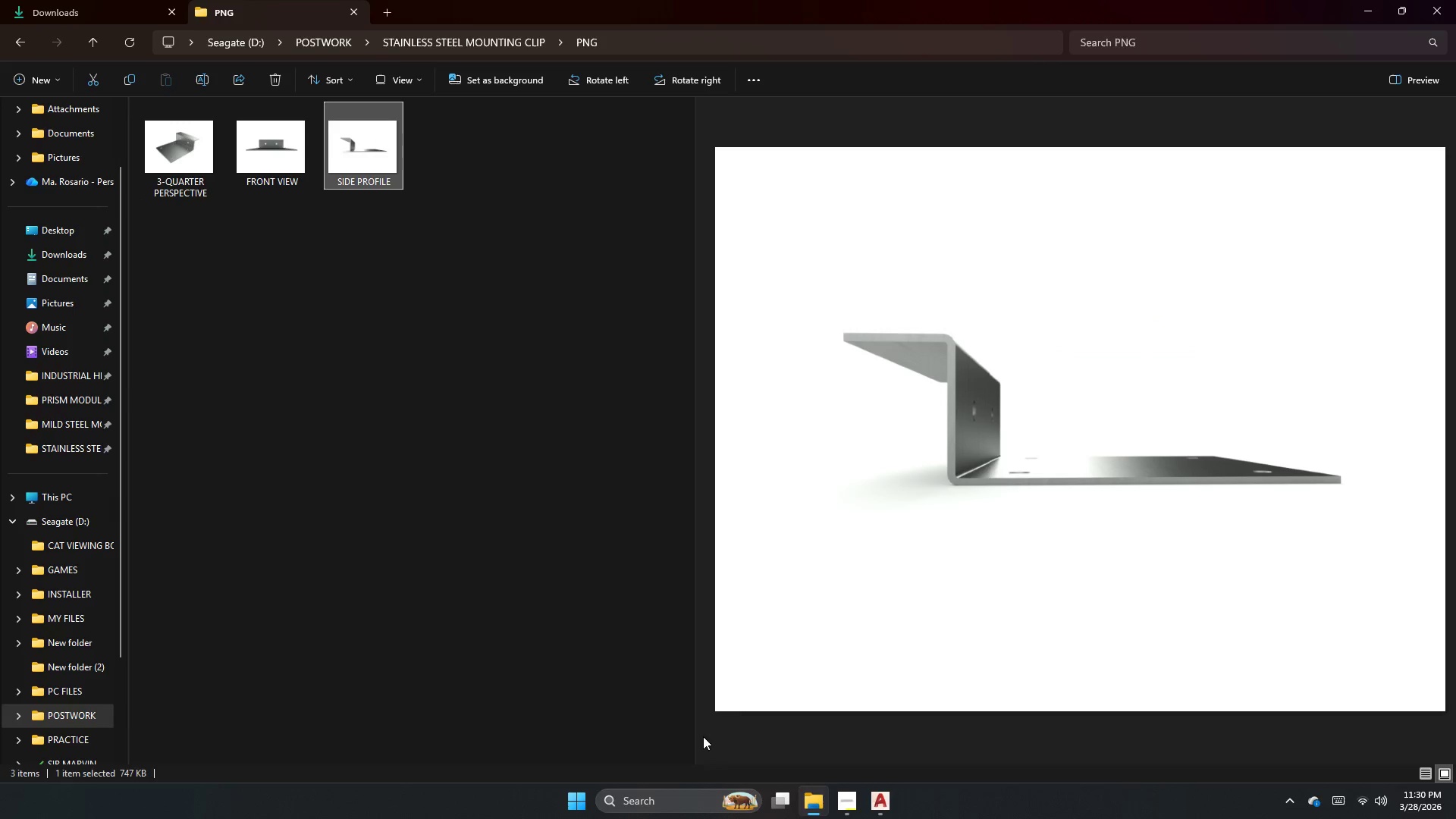 
left_click([857, 817])